 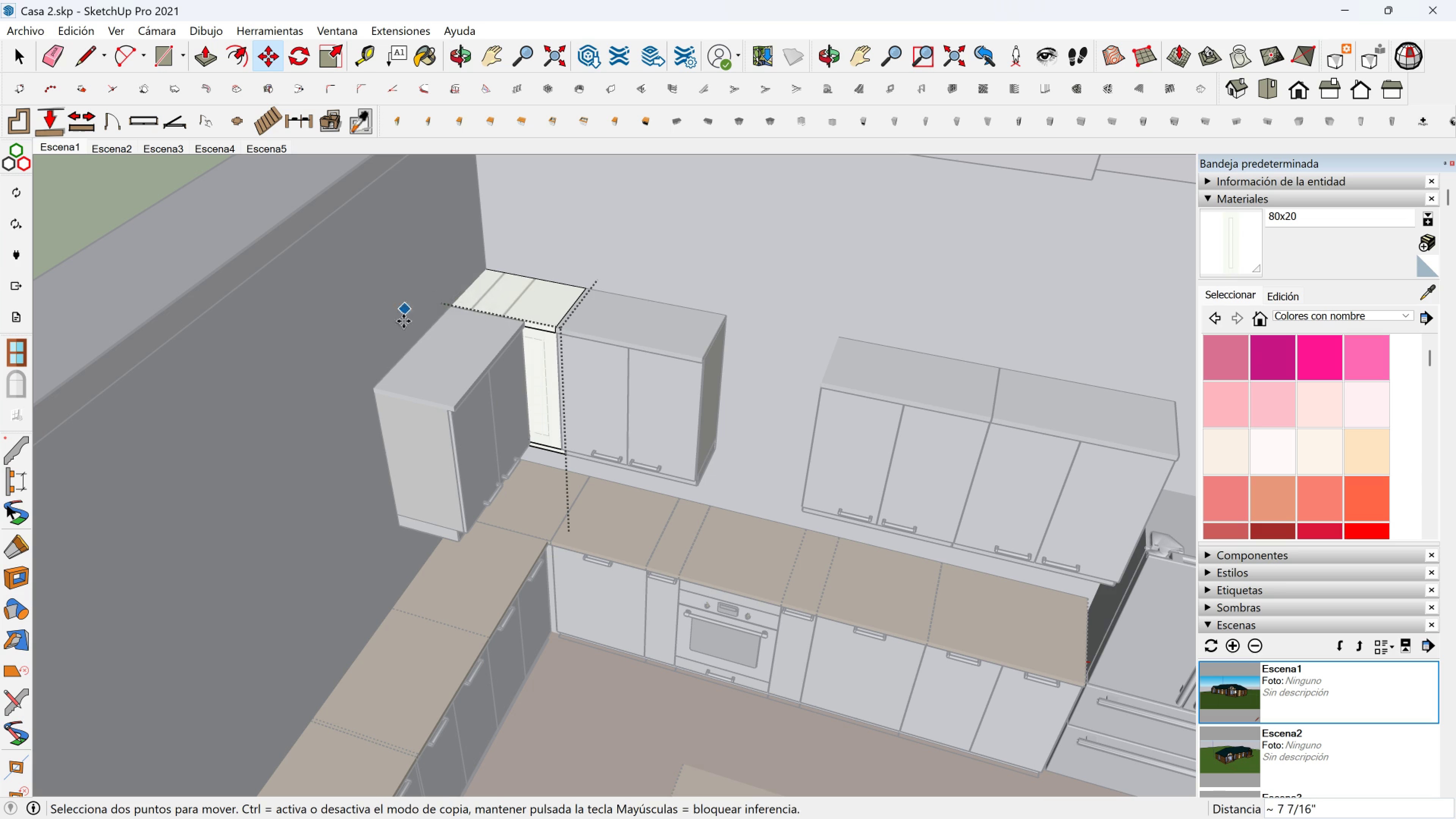 
scroll: coordinate [445, 399], scroll_direction: up, amount: 3.0
 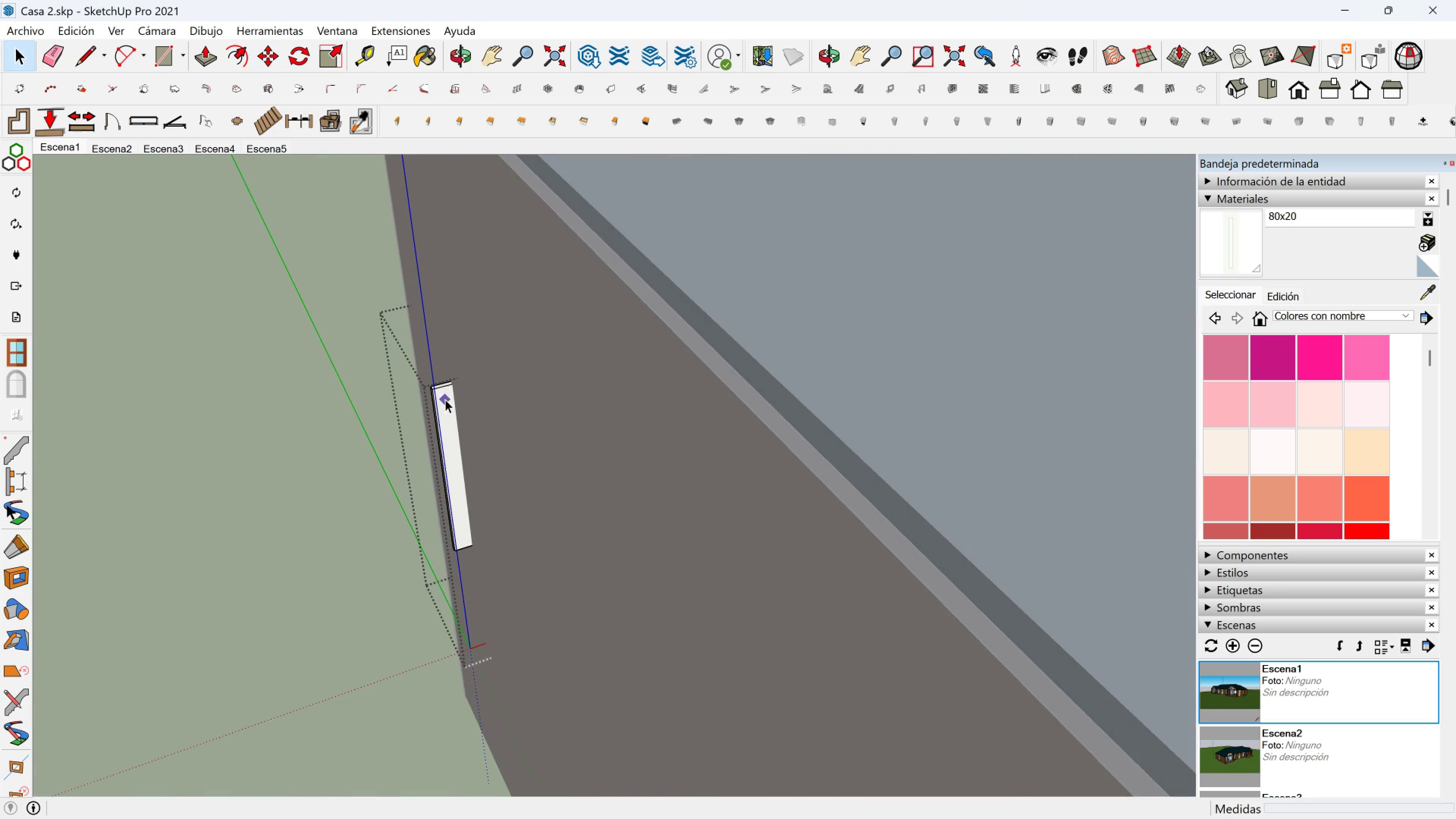 
key(Space)
 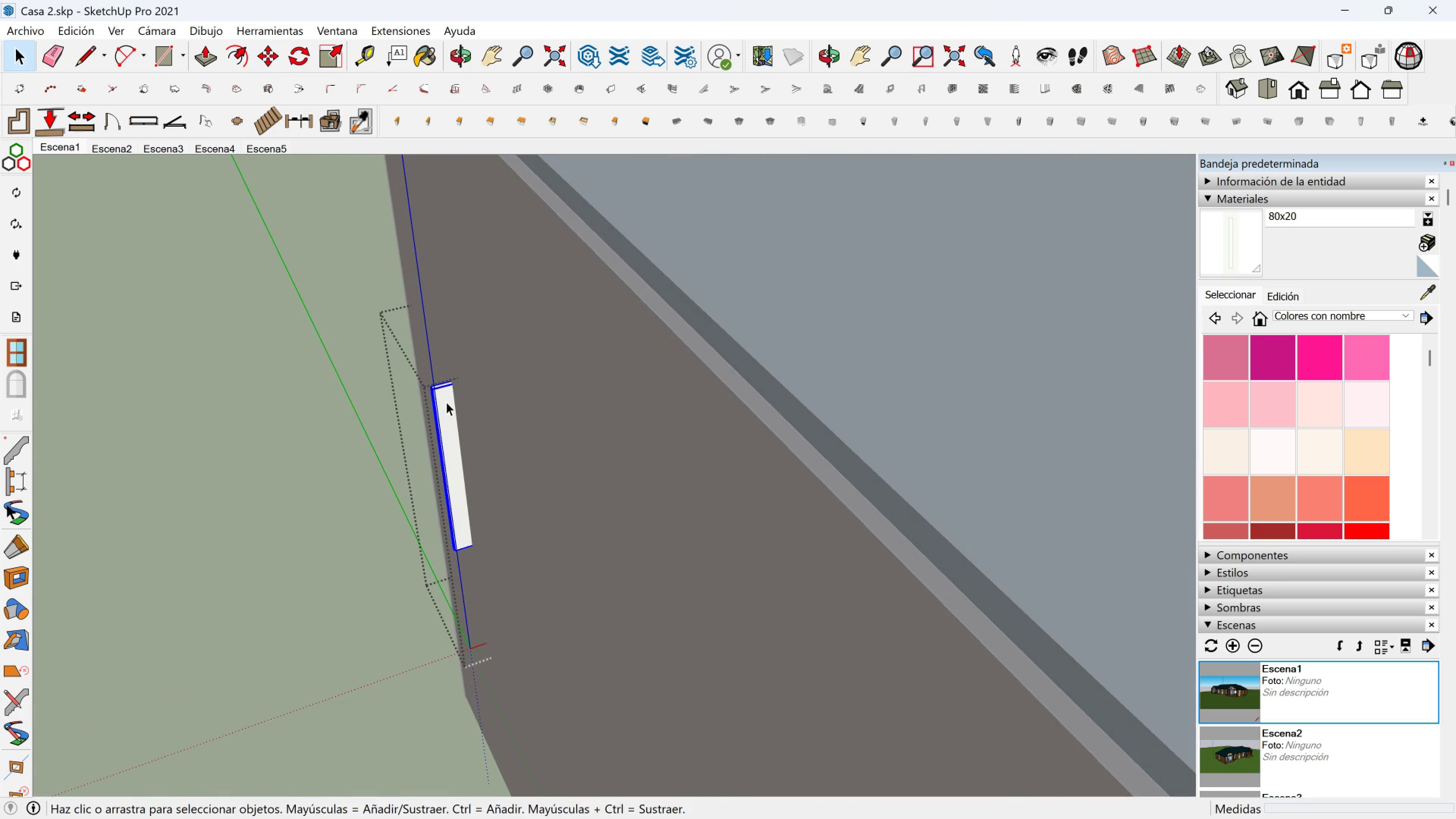 
scroll: coordinate [446, 399], scroll_direction: down, amount: 2.0
 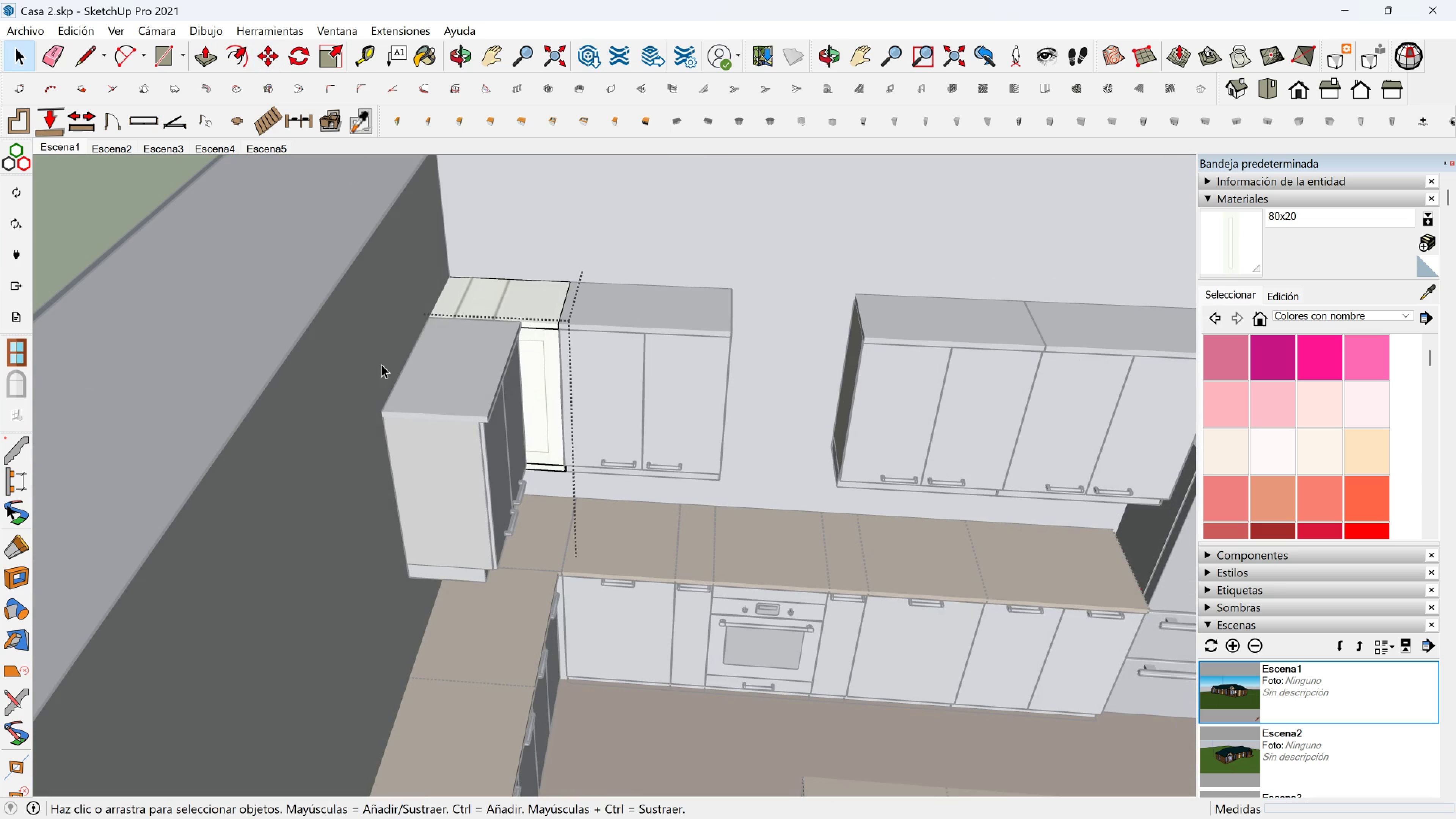 
key(Delete)
 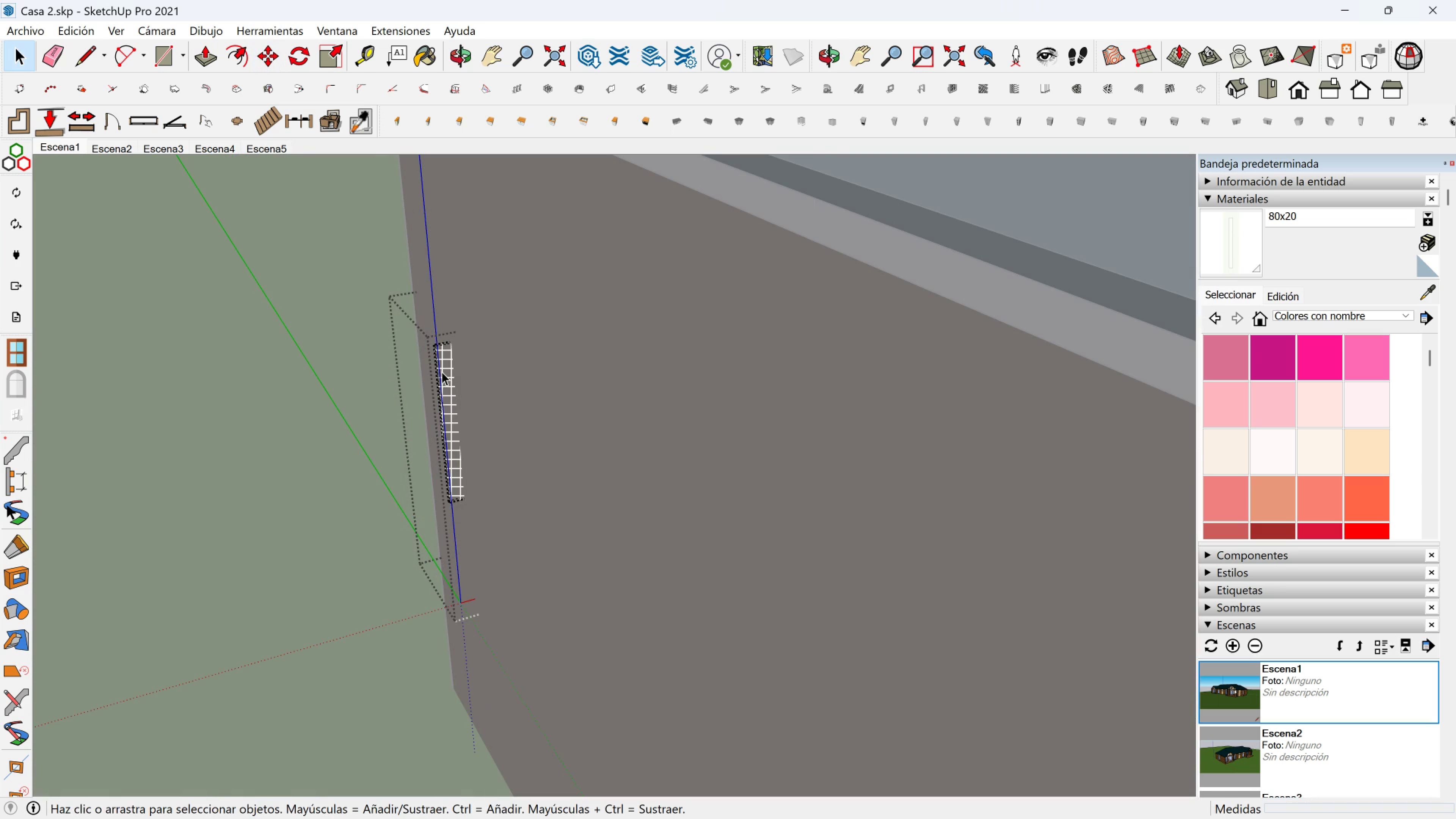 
left_click([441, 372])
 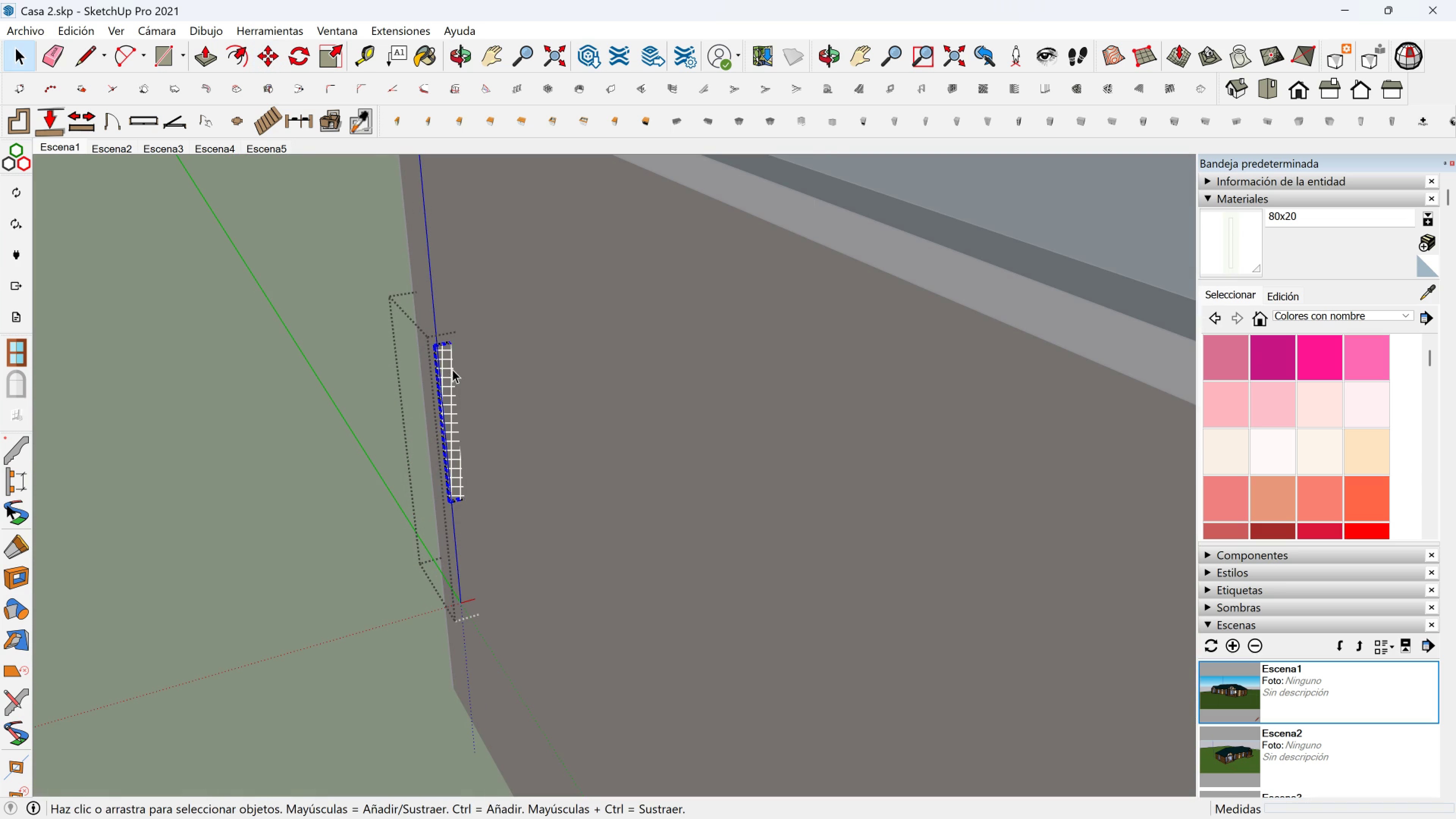 
key(Delete)
 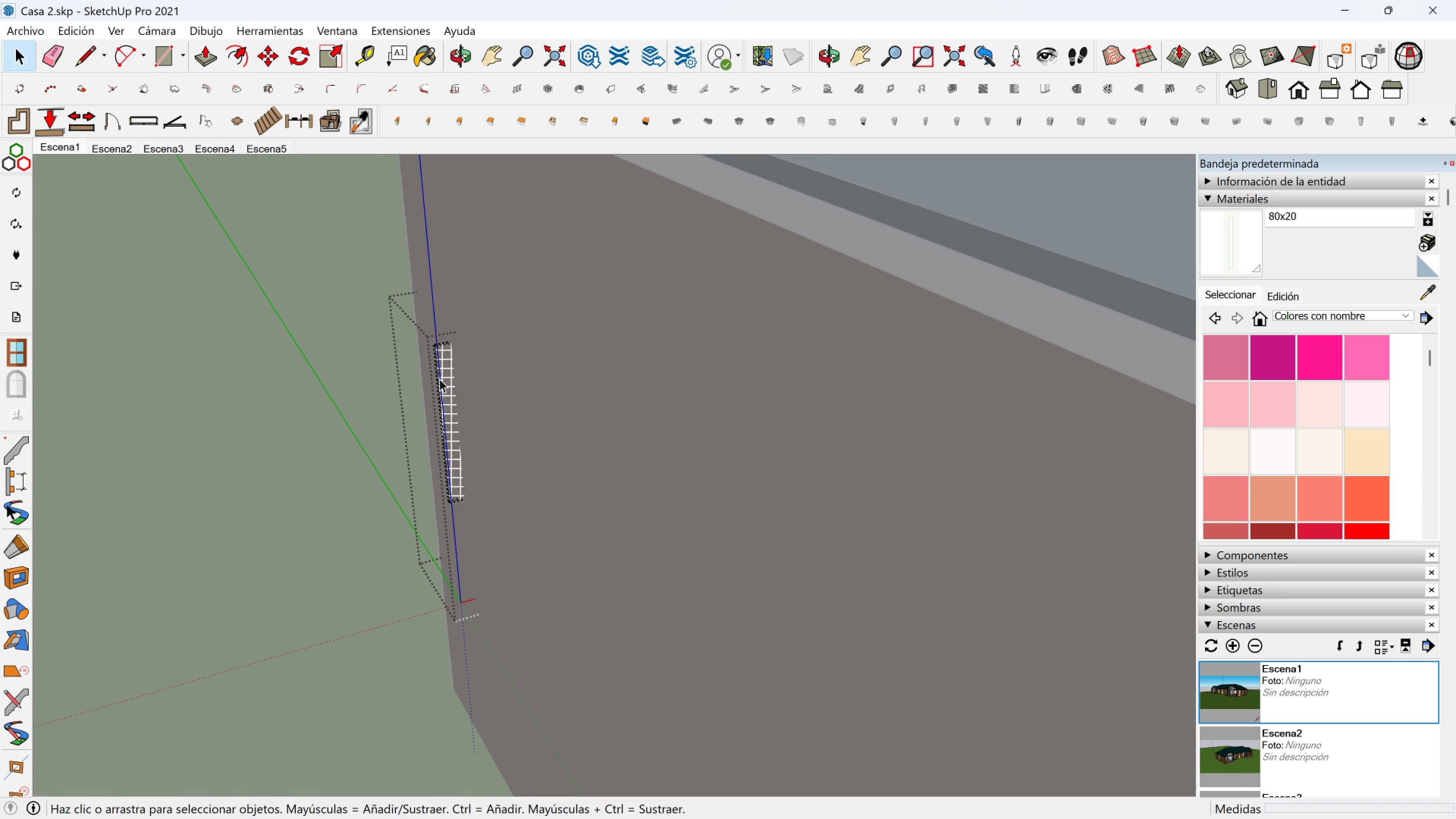 
left_click([439, 379])
 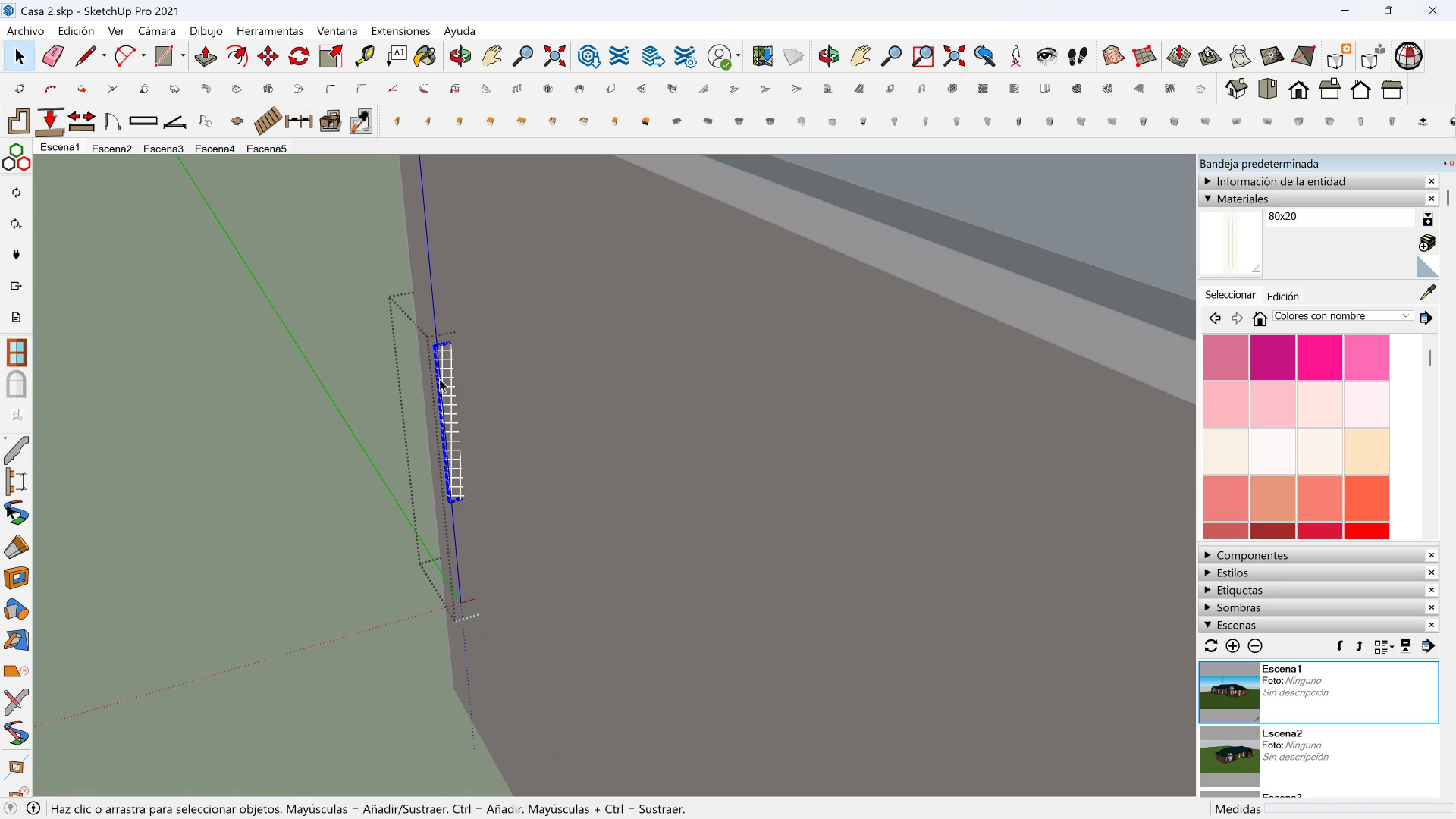 
key(Delete)
 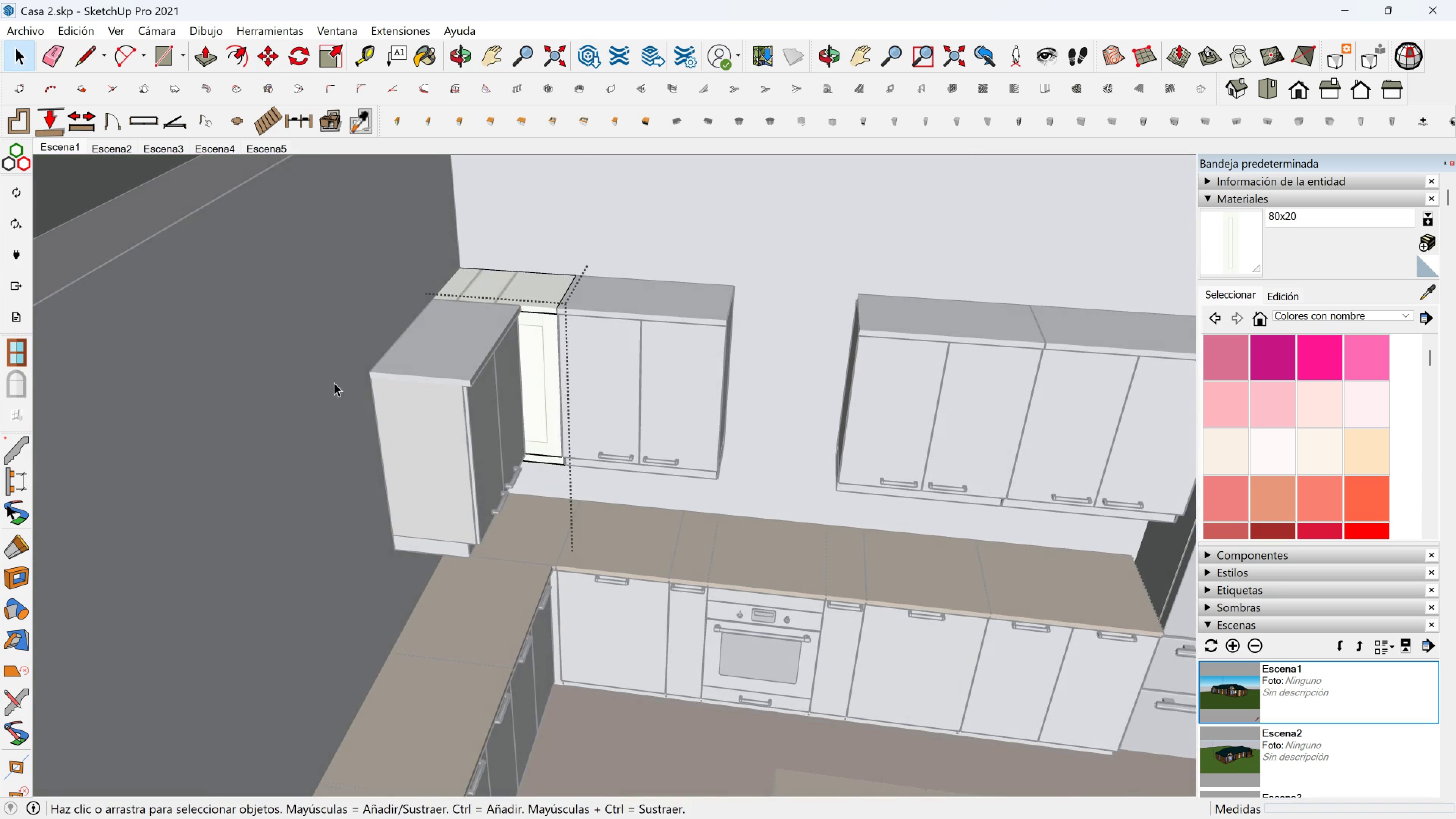 
scroll: coordinate [541, 324], scroll_direction: down, amount: 2.0
 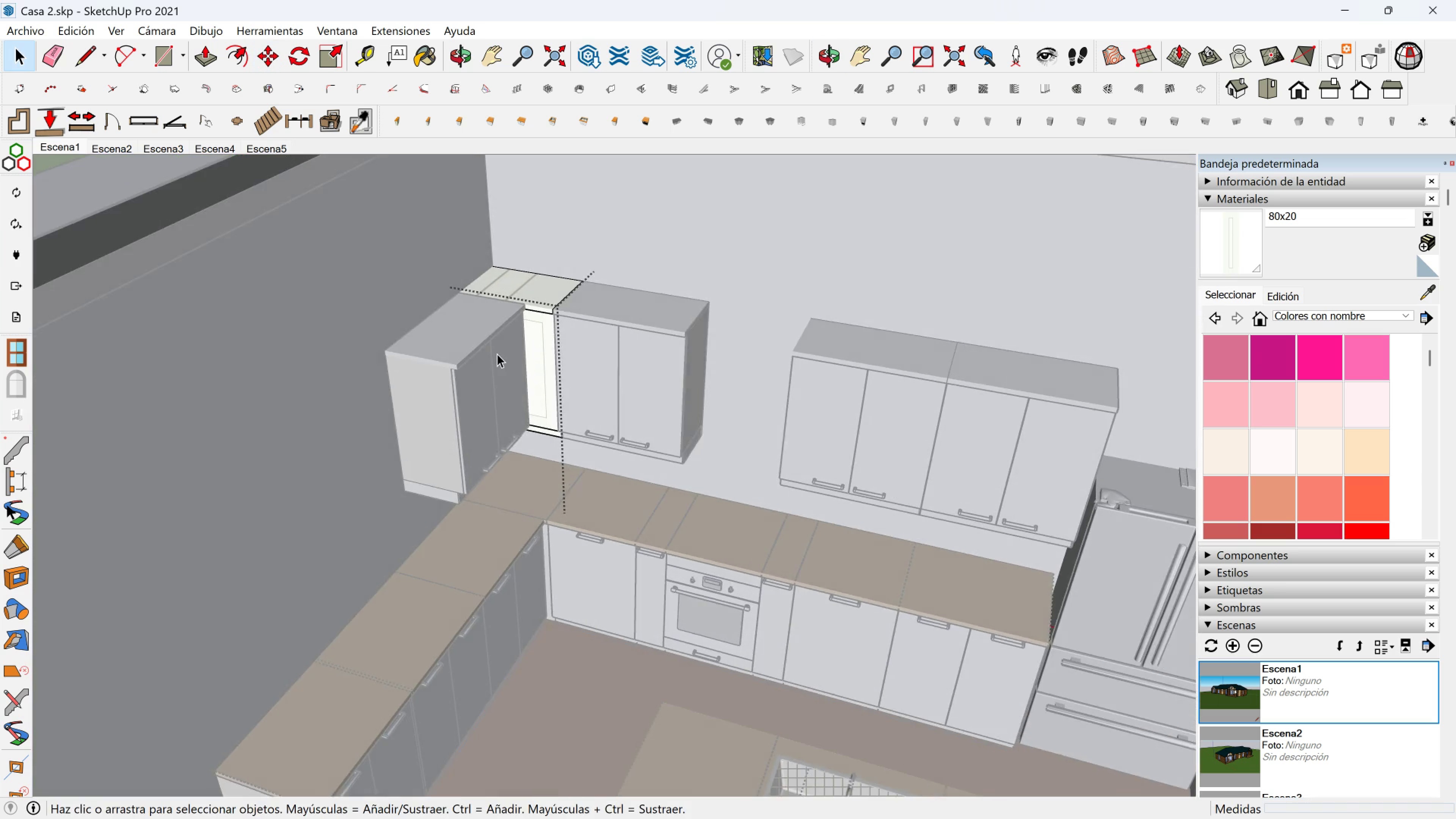 
key(Escape)
 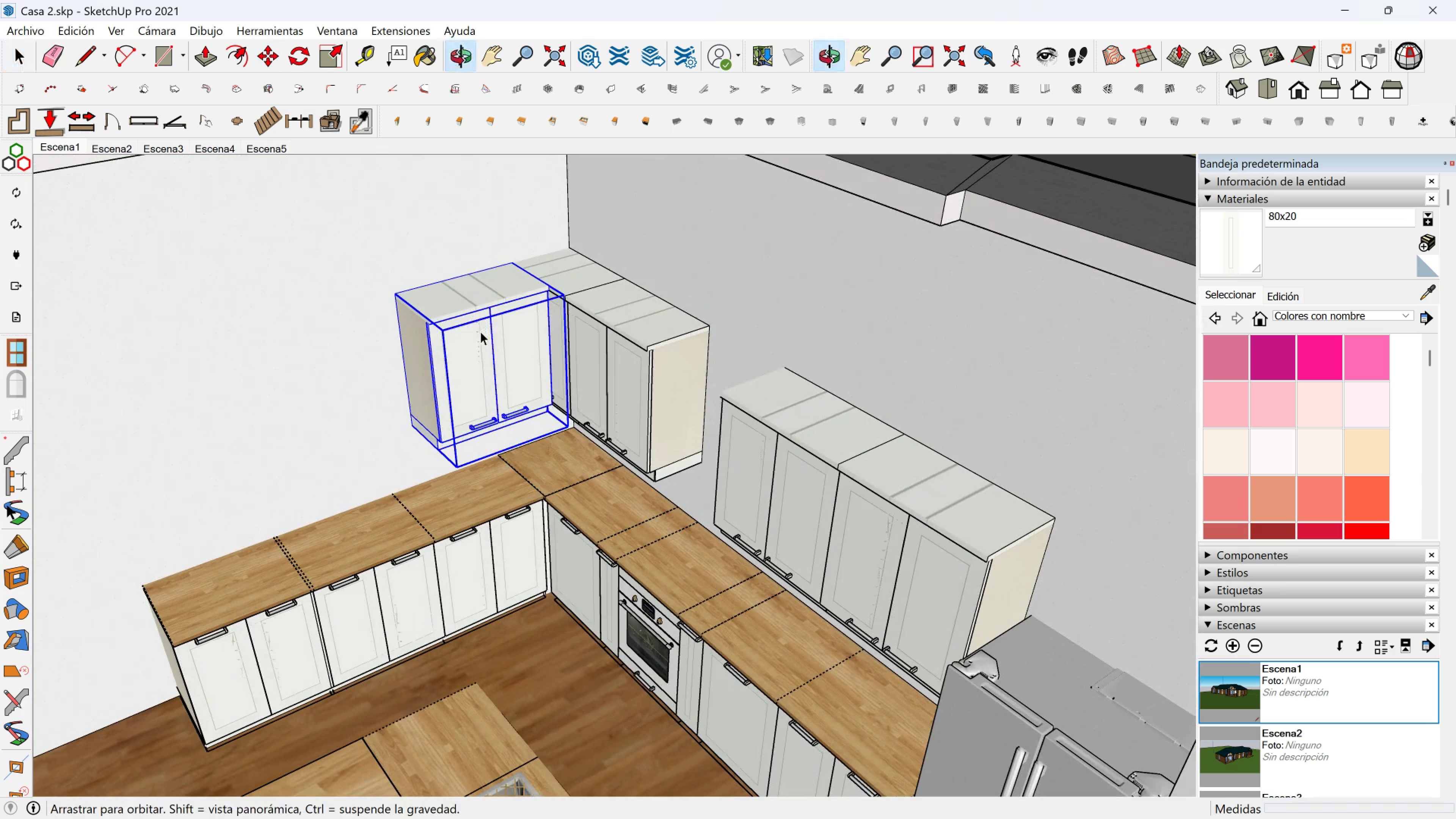 
key(Shift+ShiftLeft)
 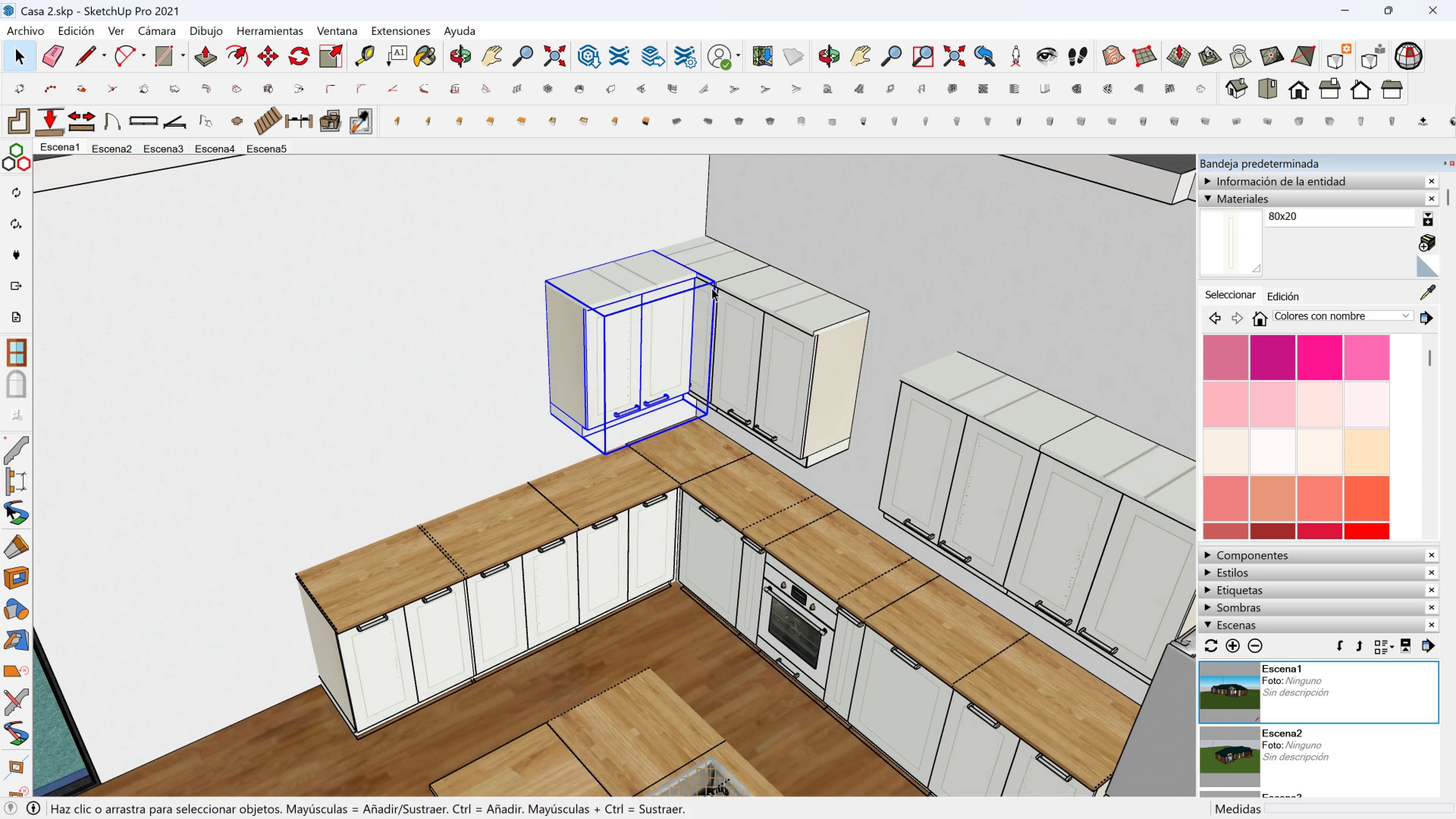 
key(M)
 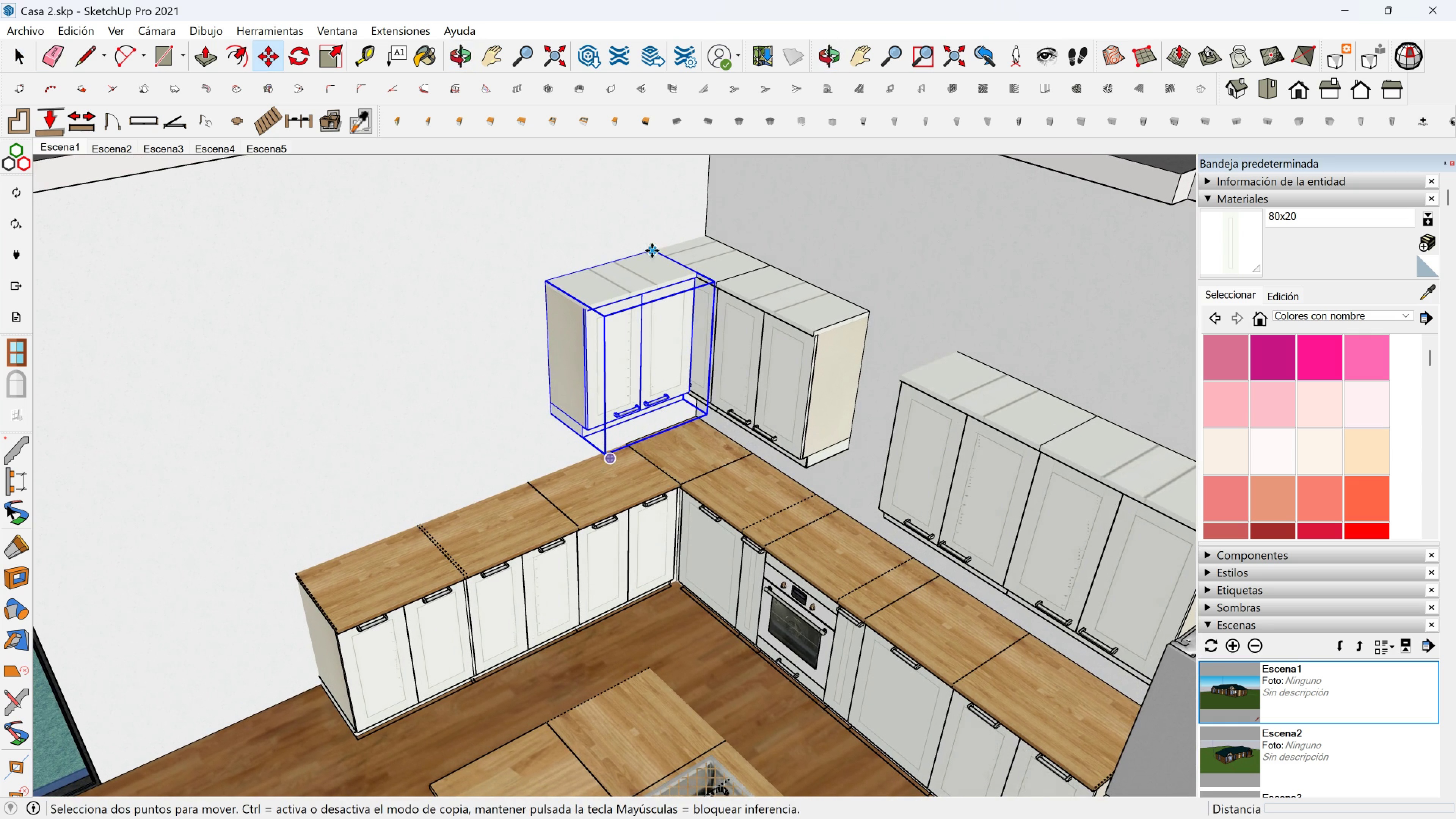 
left_click([652, 251])
 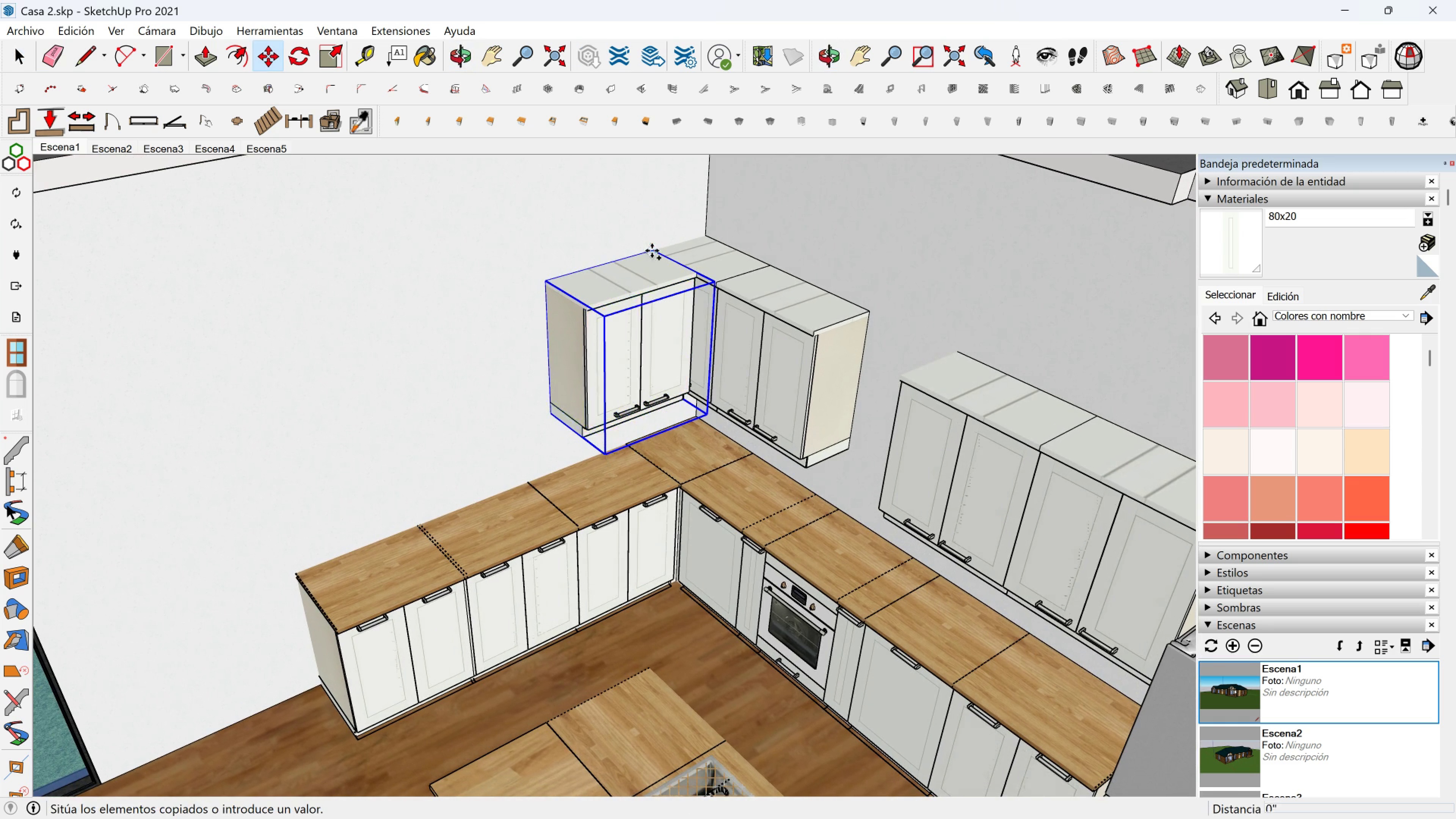 
key(Control+ControlLeft)
 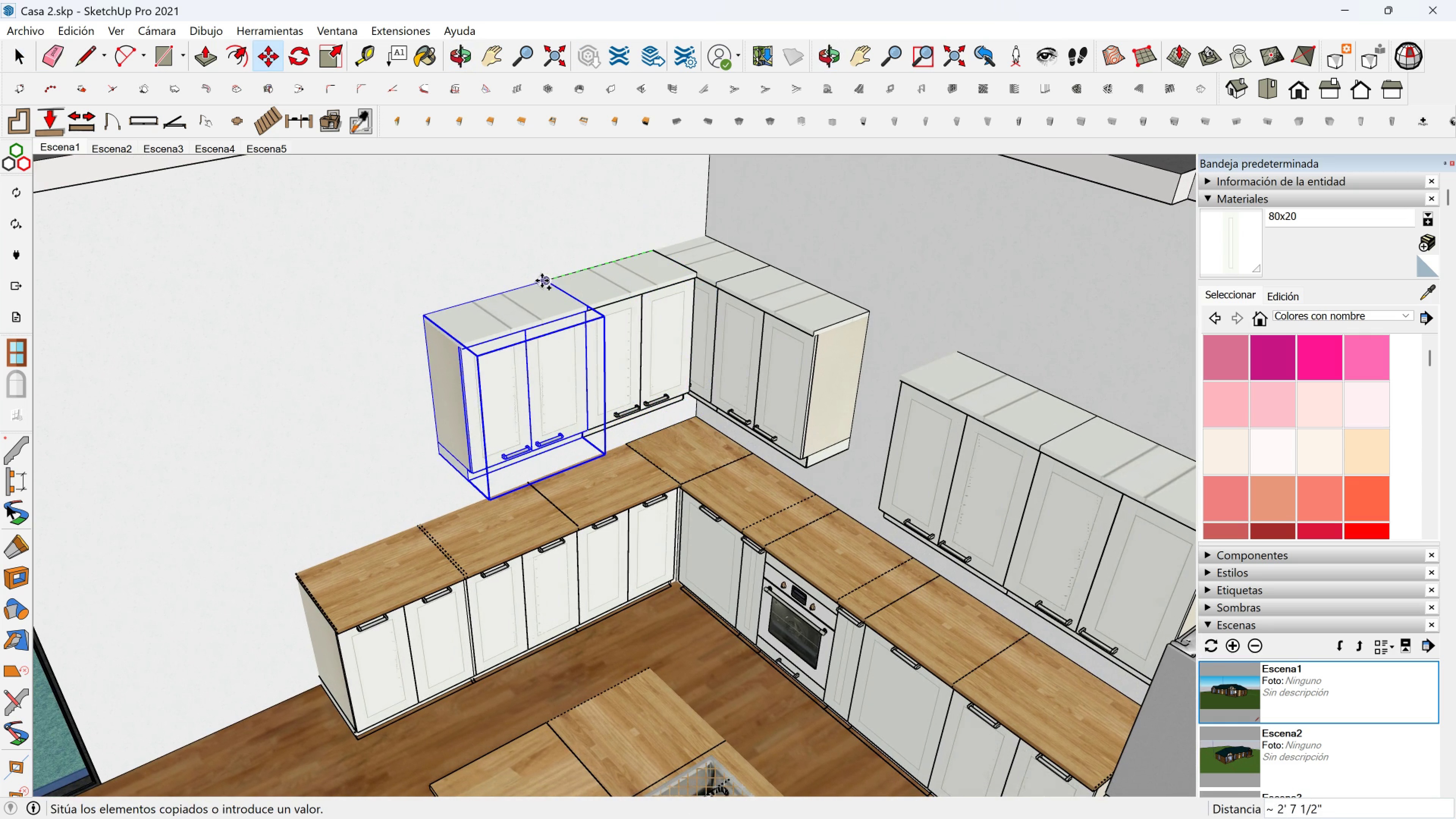 
left_click([544, 280])
 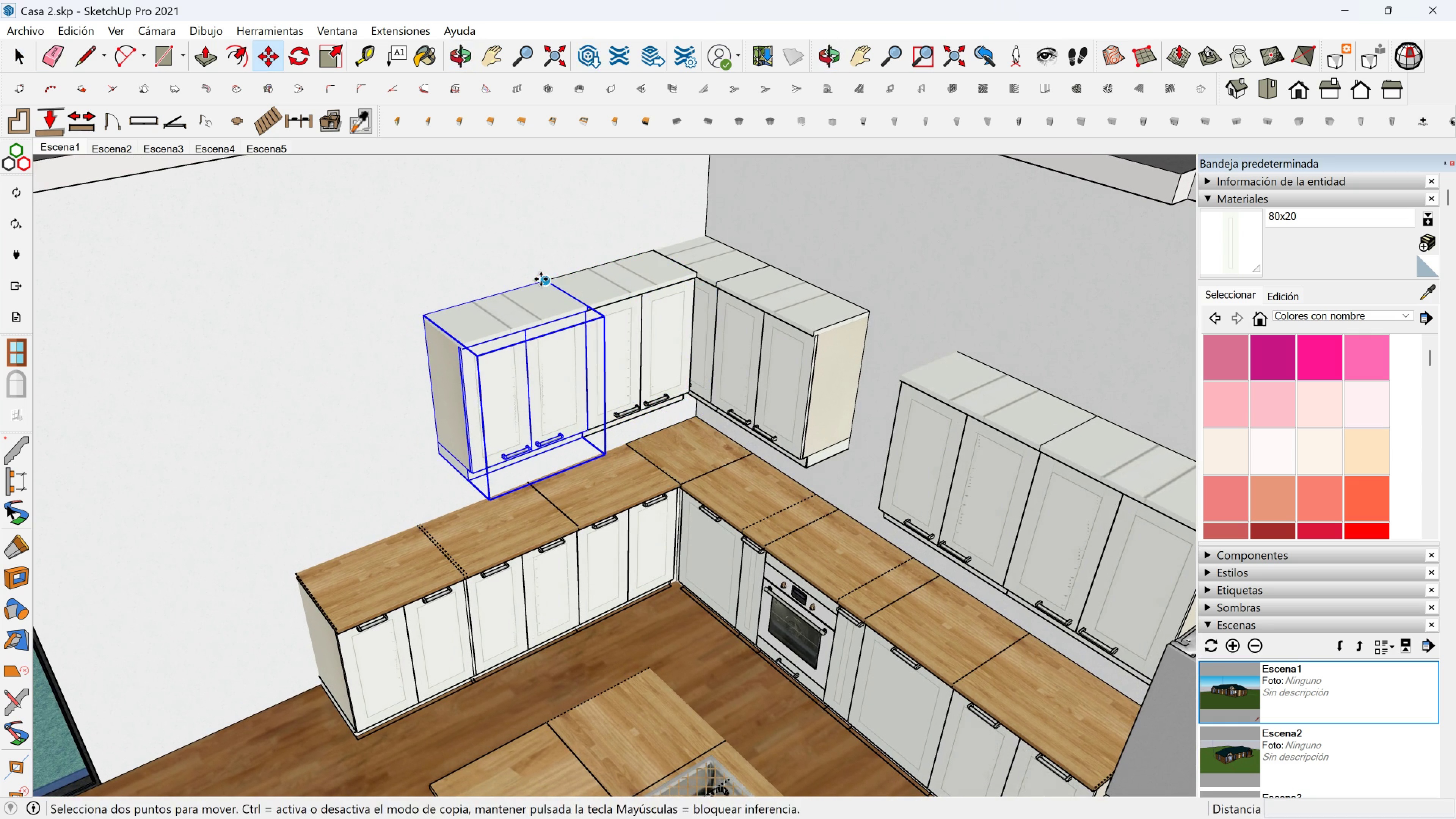 
key(Control+ControlLeft)
 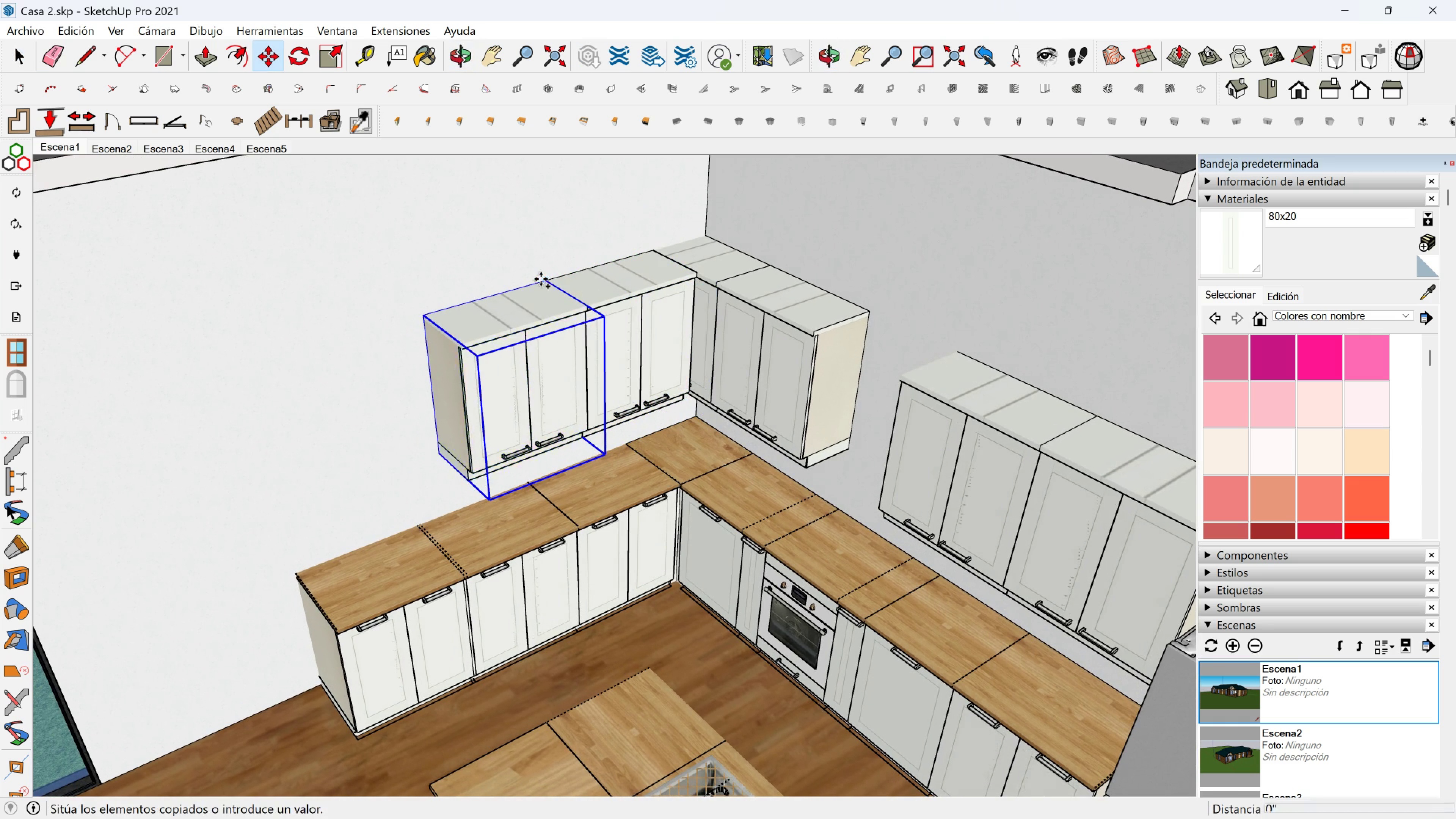 
double_click([541, 279])
 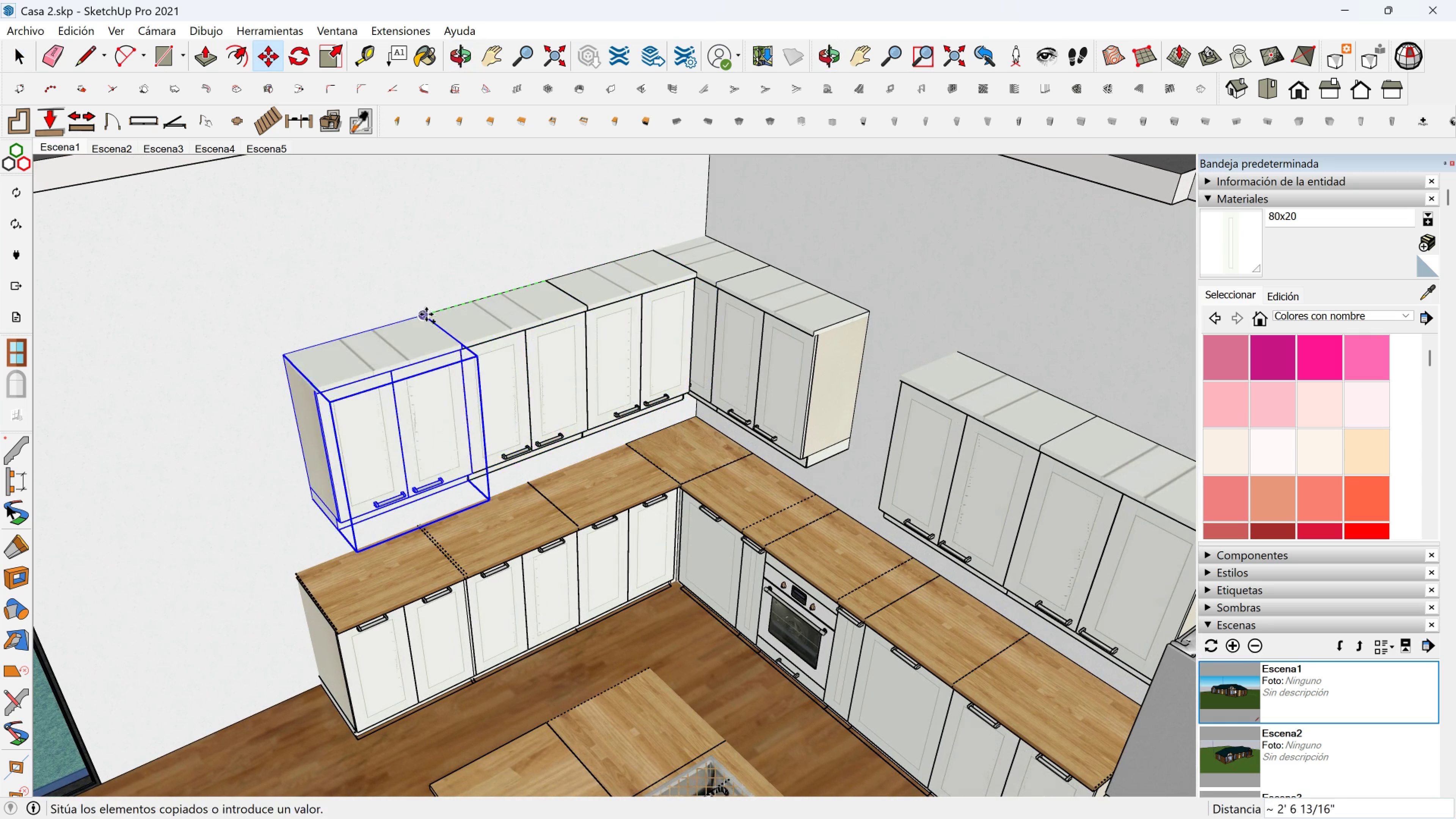 
left_click([426, 314])
 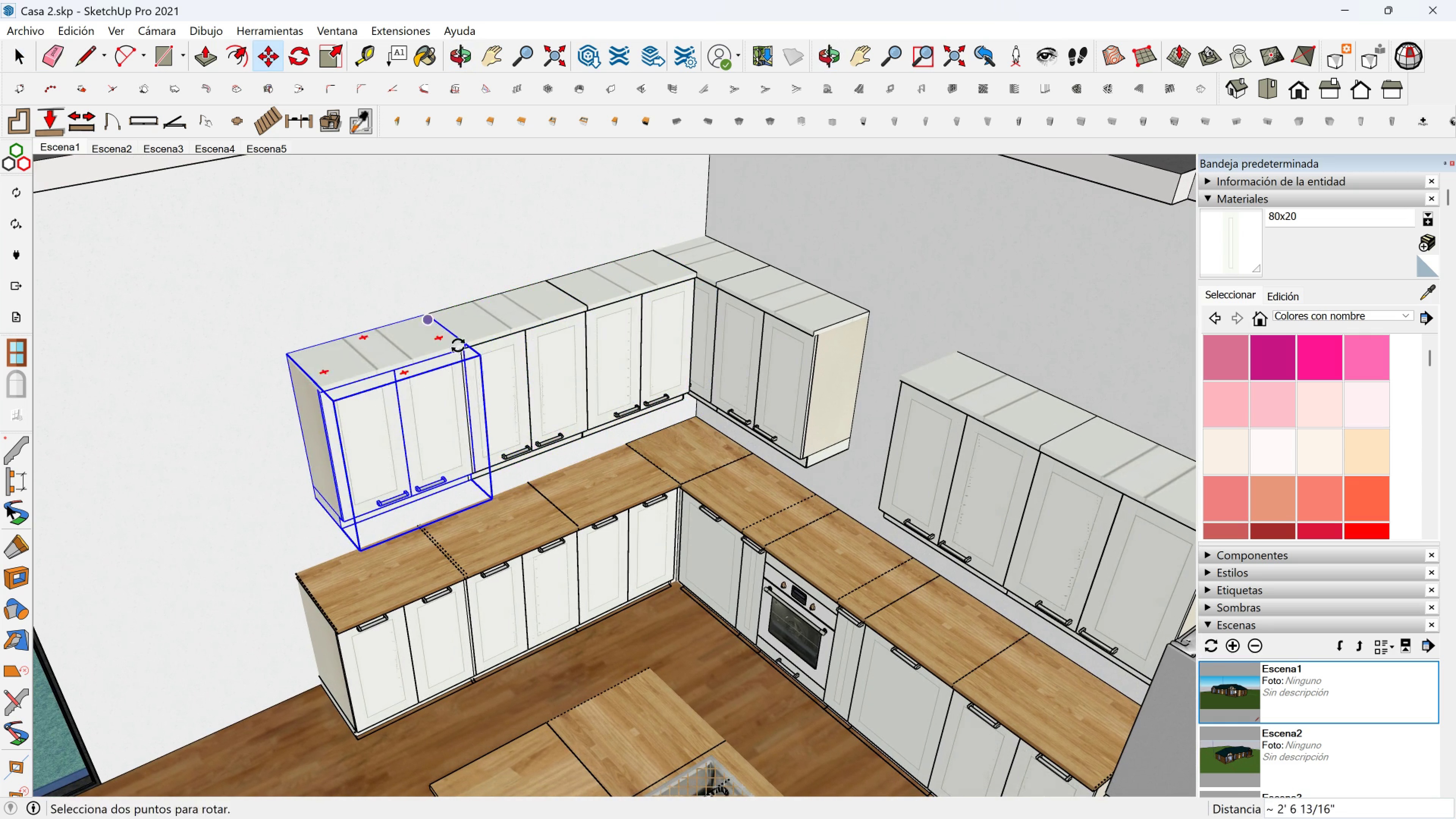 
key(Shift+ShiftLeft)